 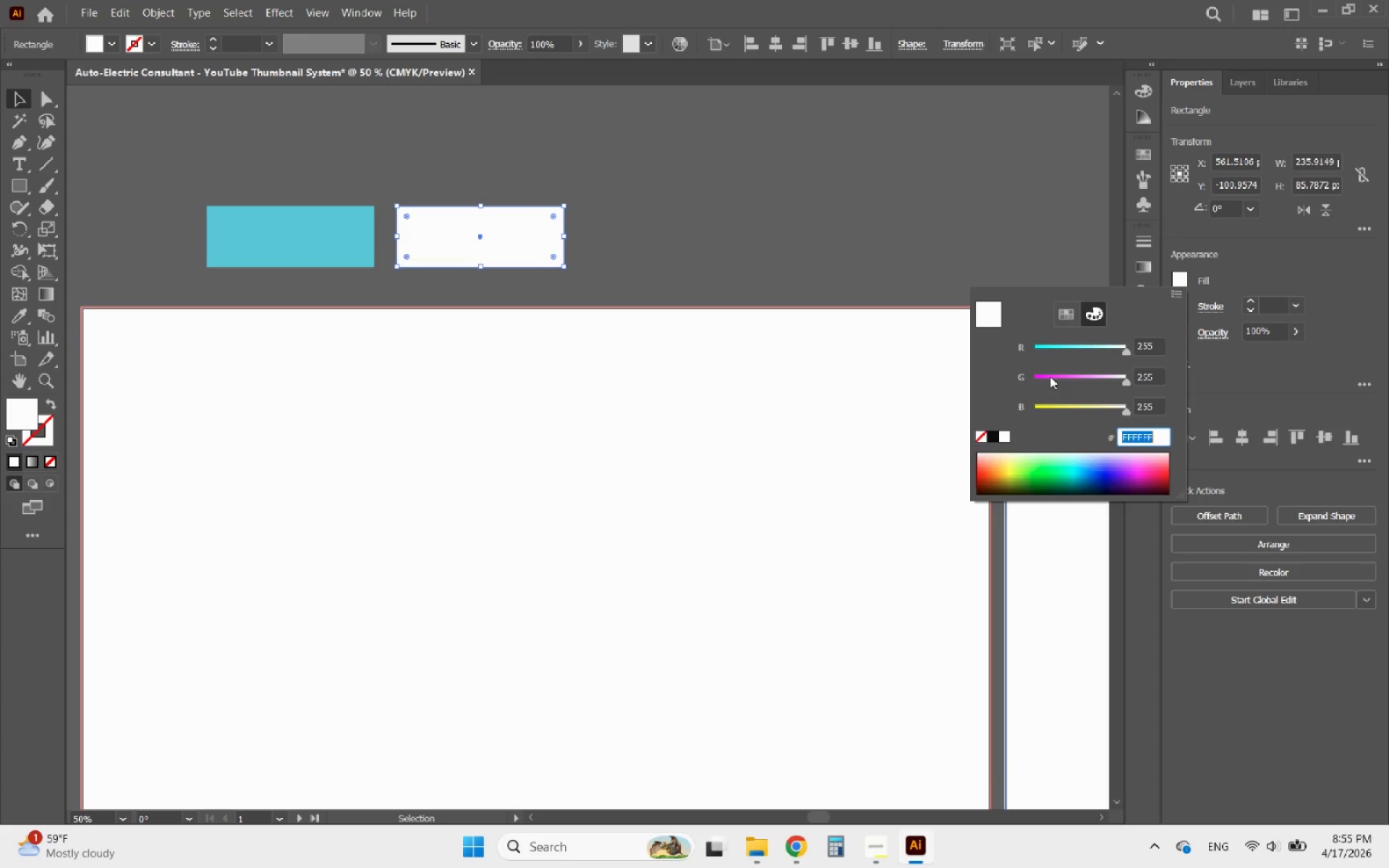 
key(Control+V)
 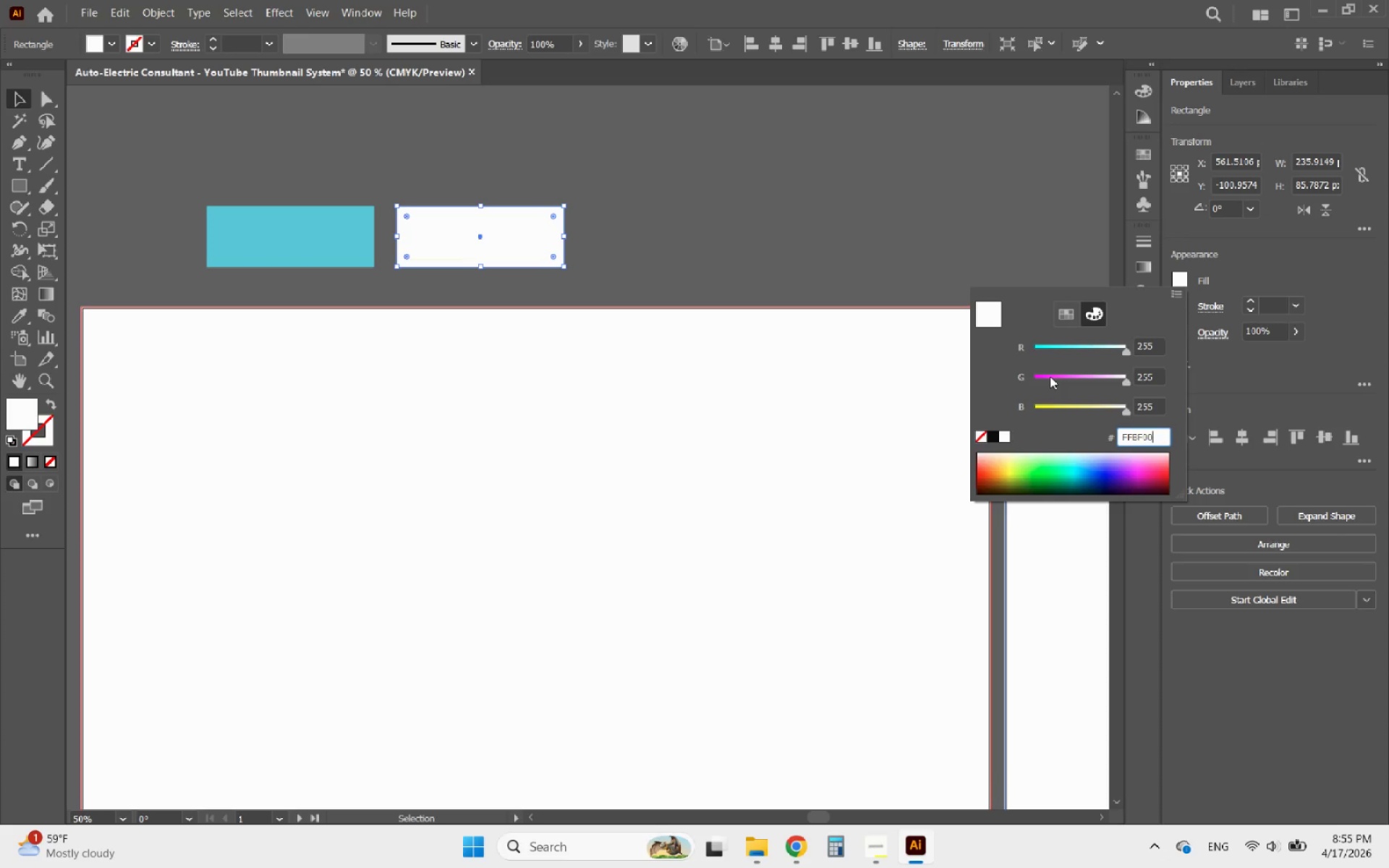 
key(Enter)
 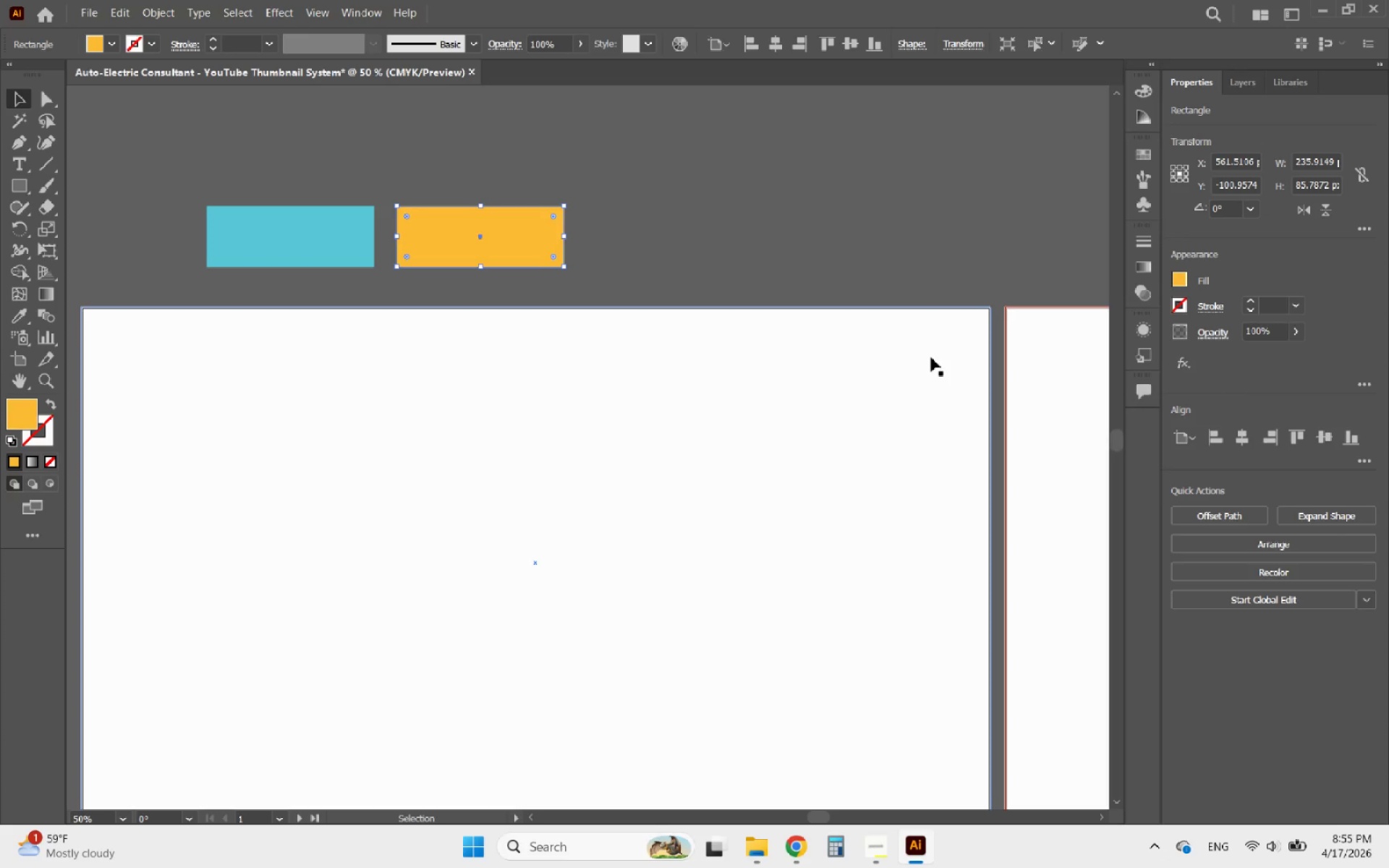 
left_click([820, 258])
 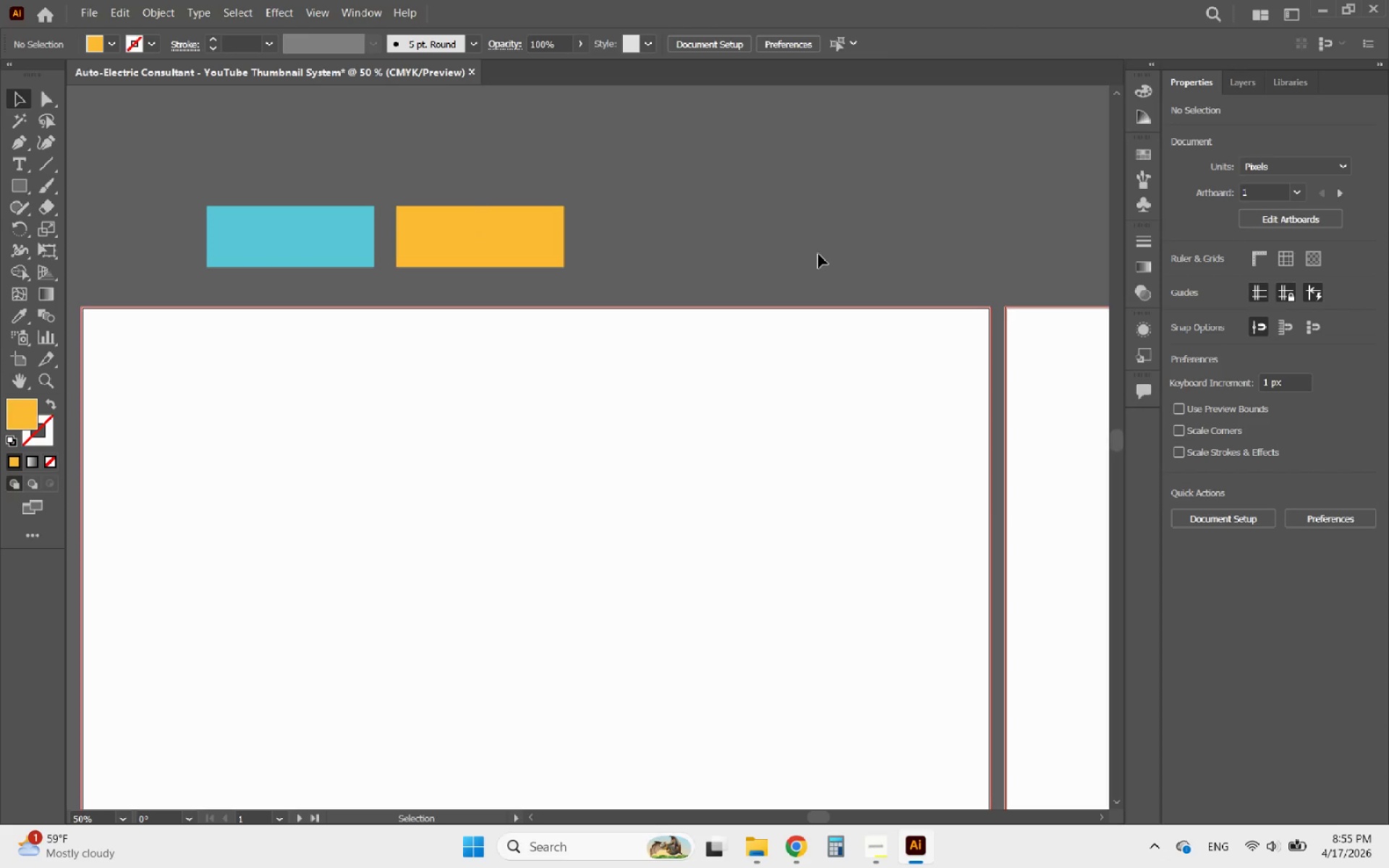 
scroll: coordinate [811, 273], scroll_direction: down, amount: 7.0
 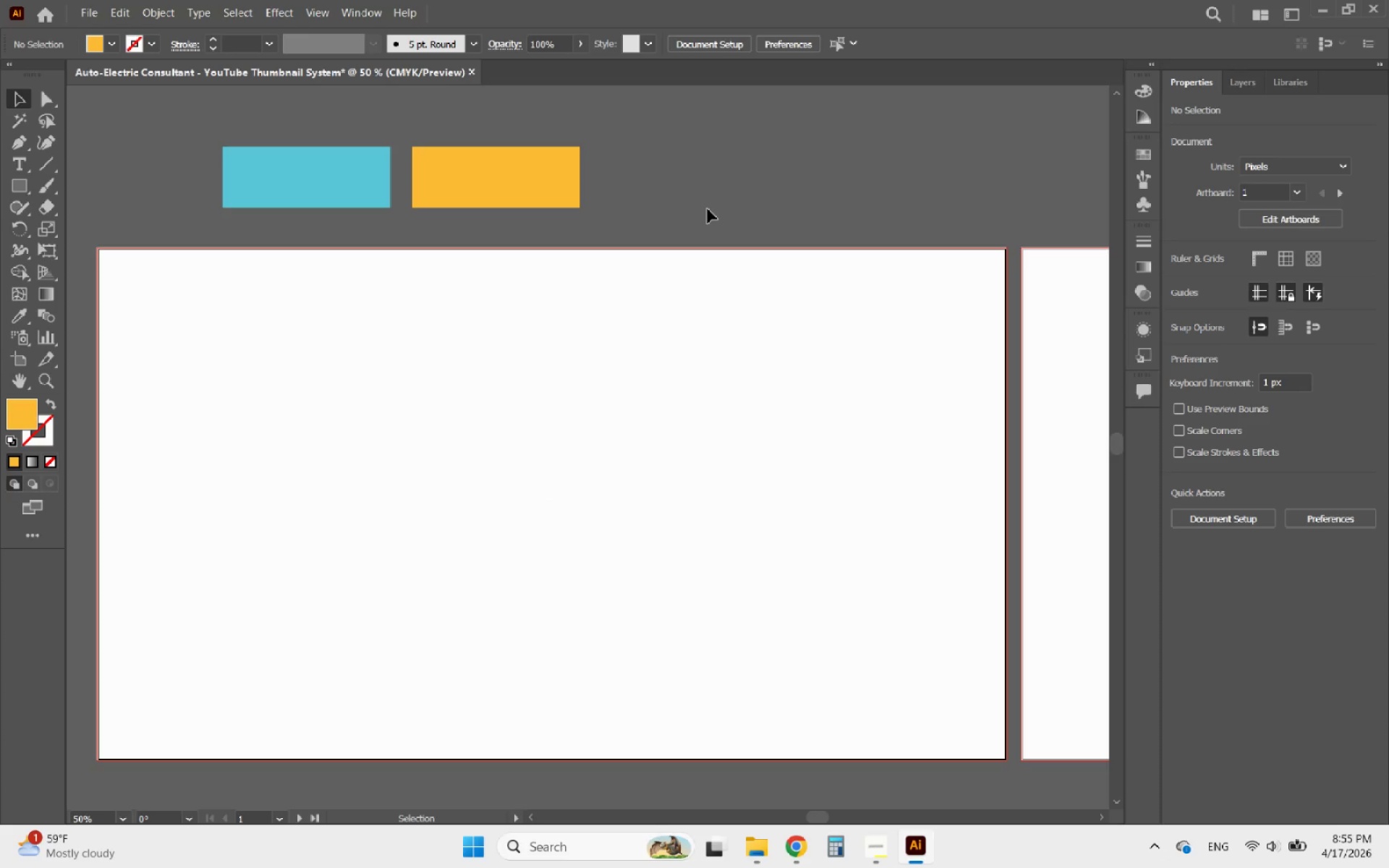 
wait(16.07)
 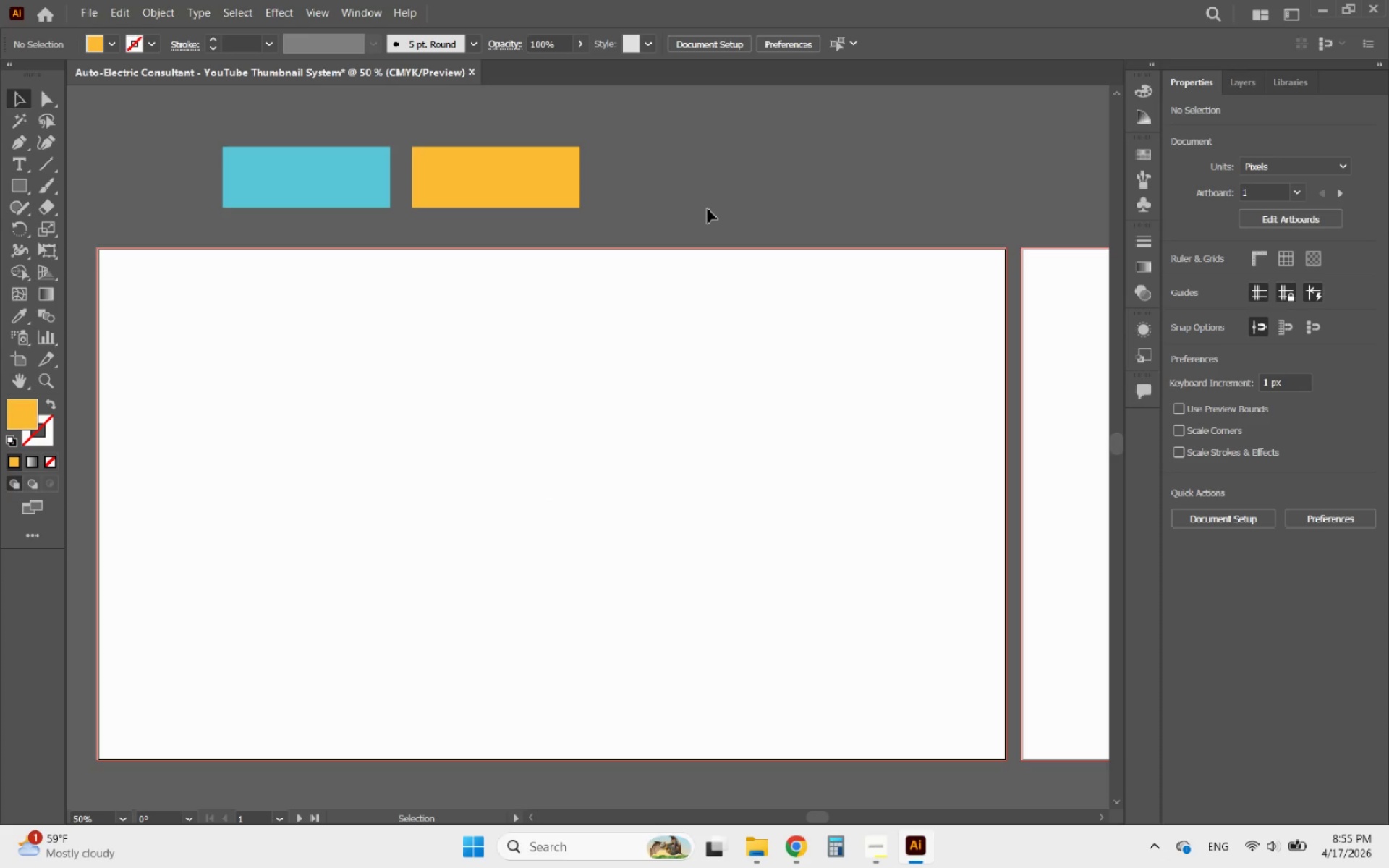 
scroll: coordinate [1156, 44], scroll_direction: down, amount: 3.0
 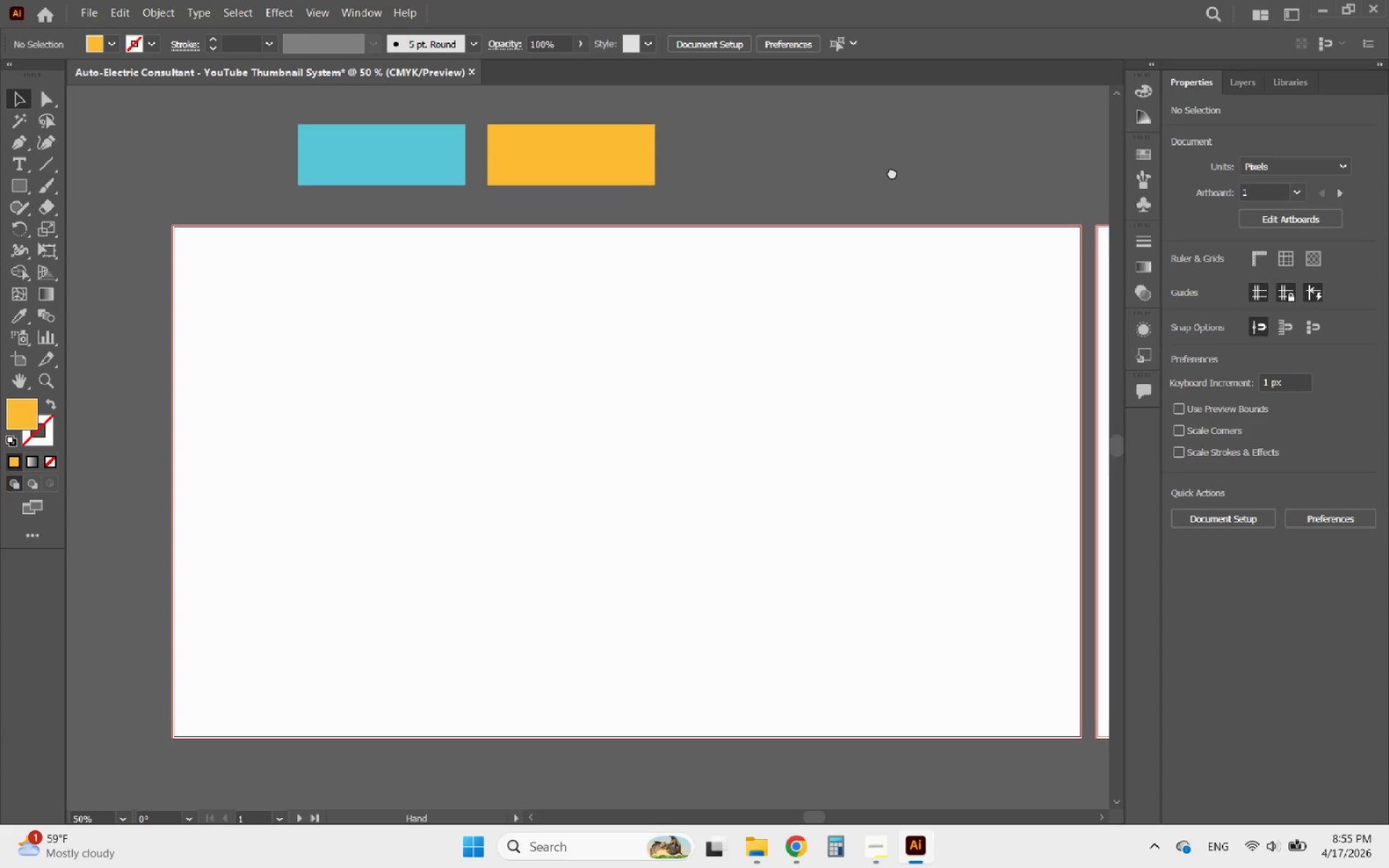 
wait(7.9)
 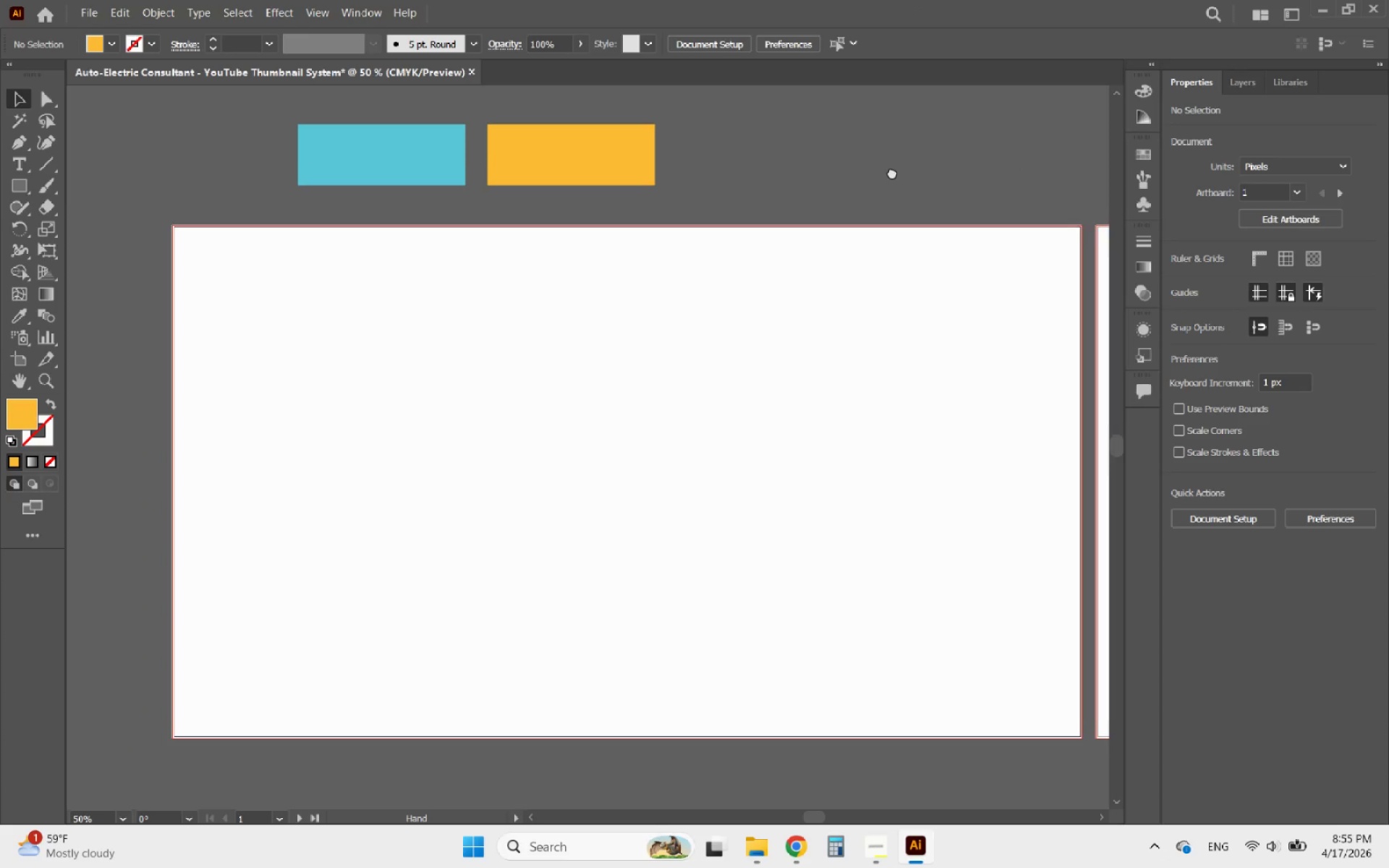 
left_click([19, 158])
 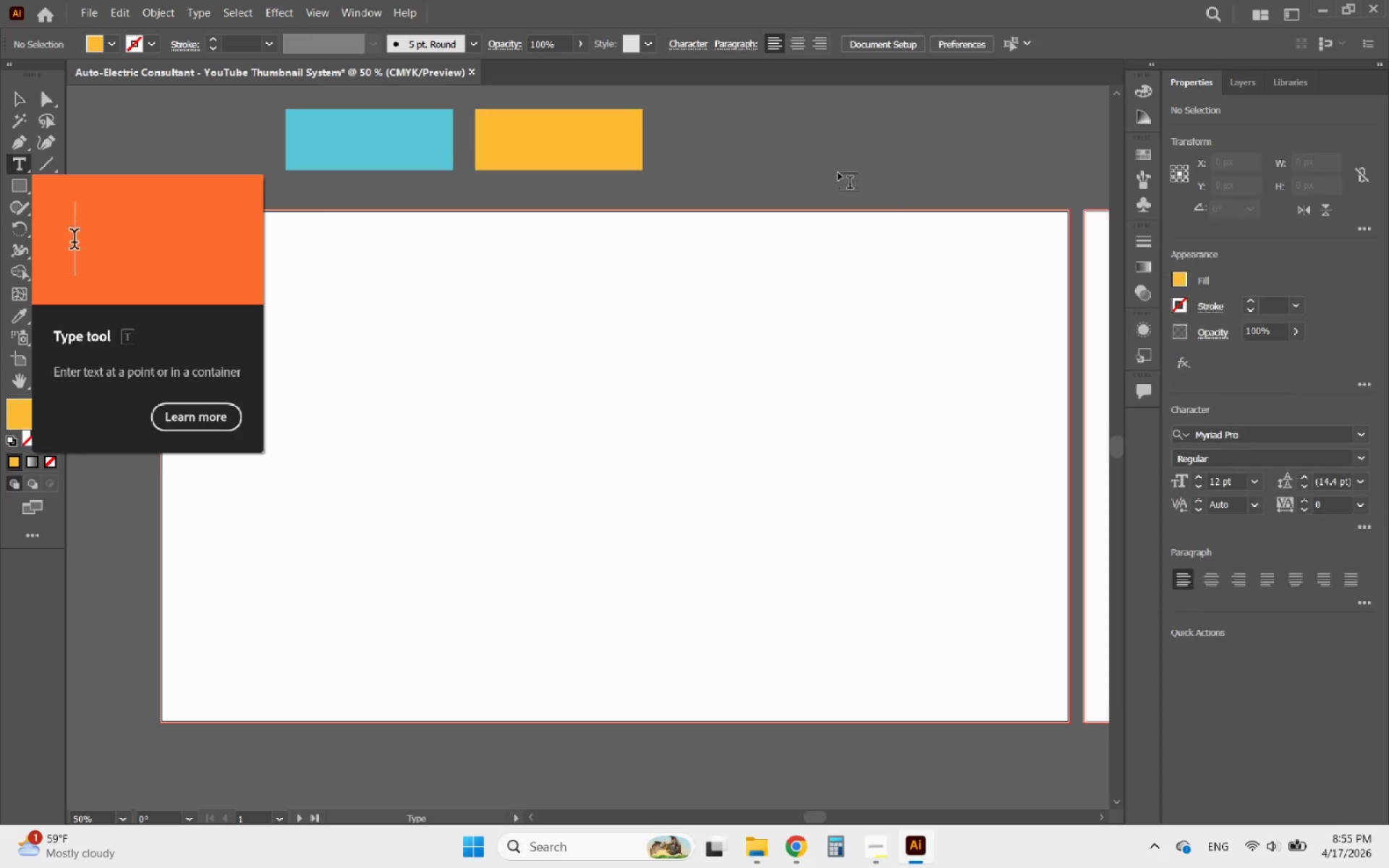 
left_click([773, 166])
 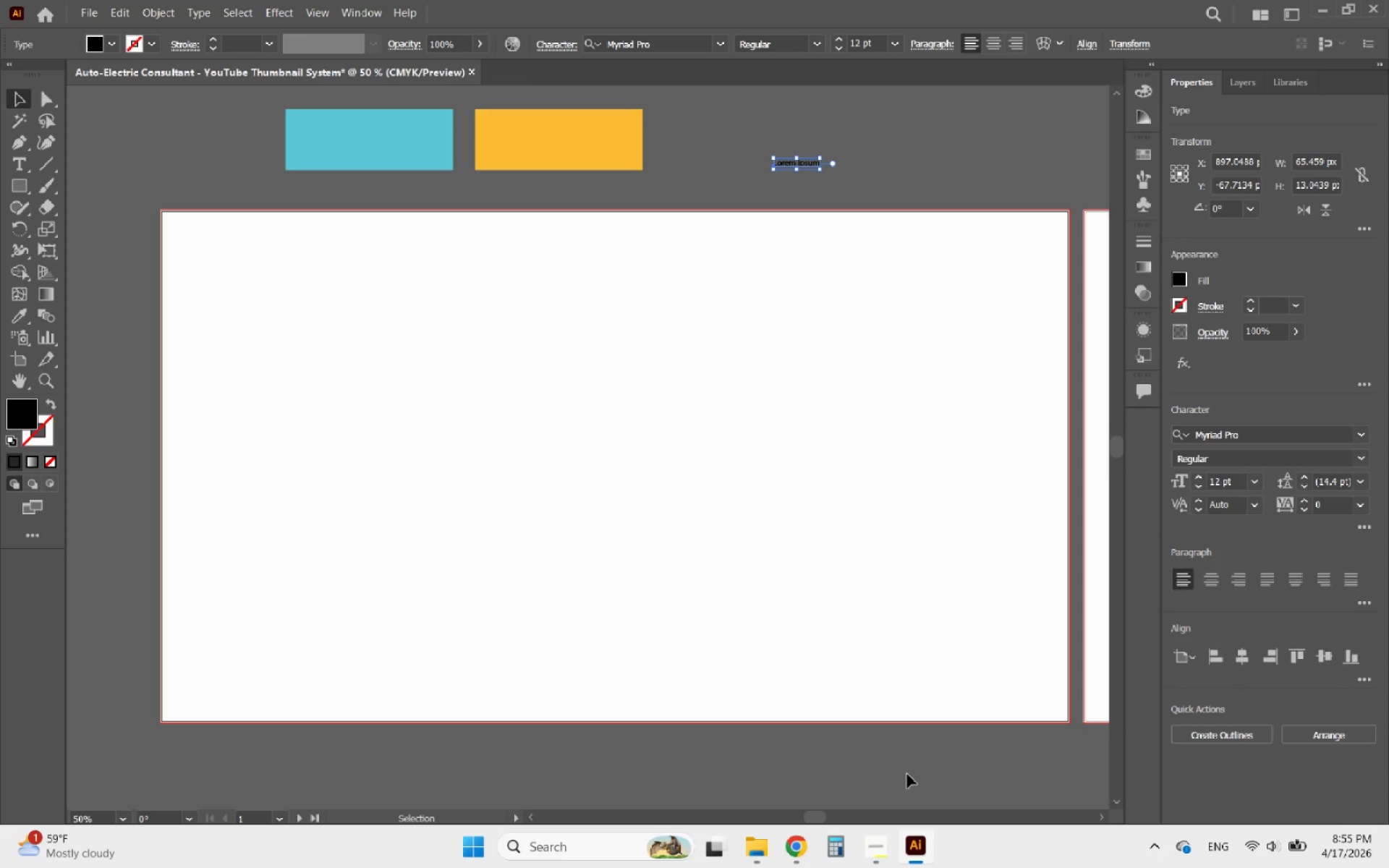 
left_click([873, 843])